 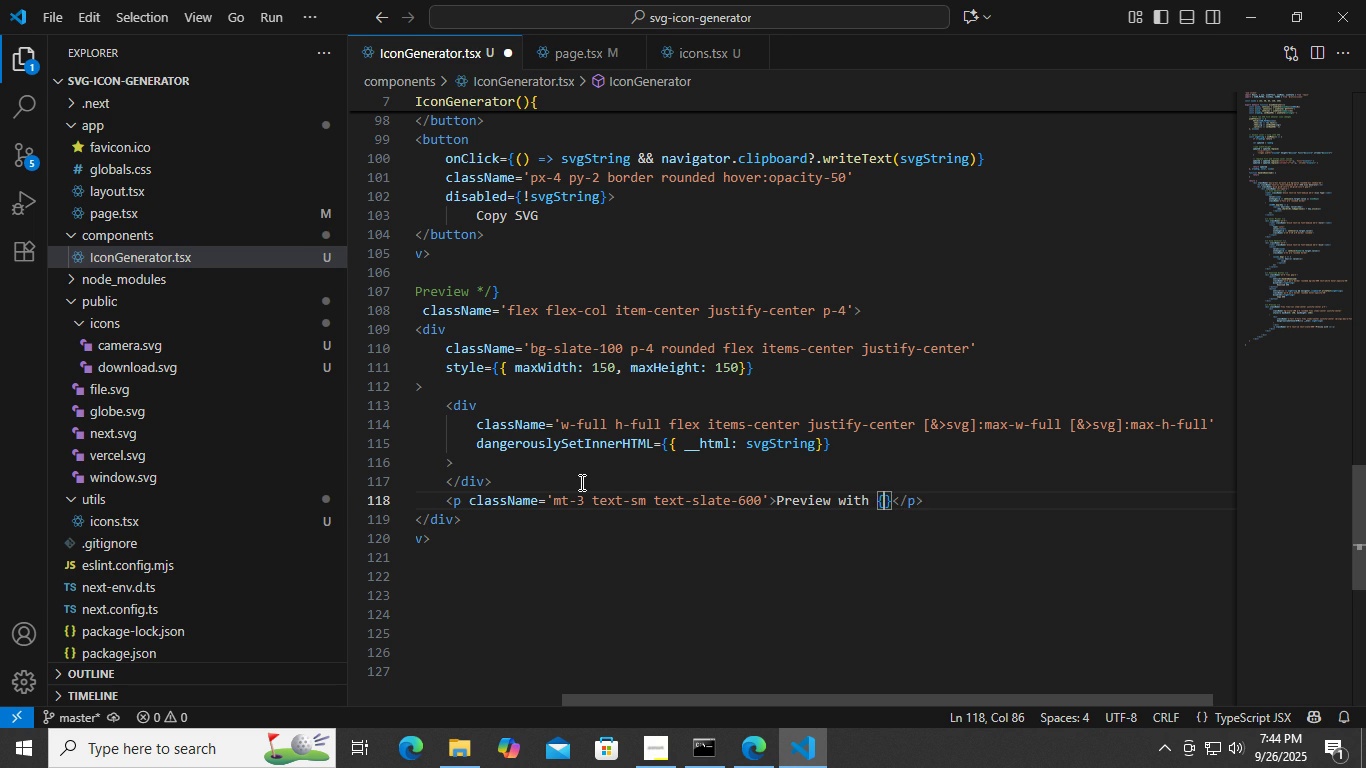 
type(siz)
 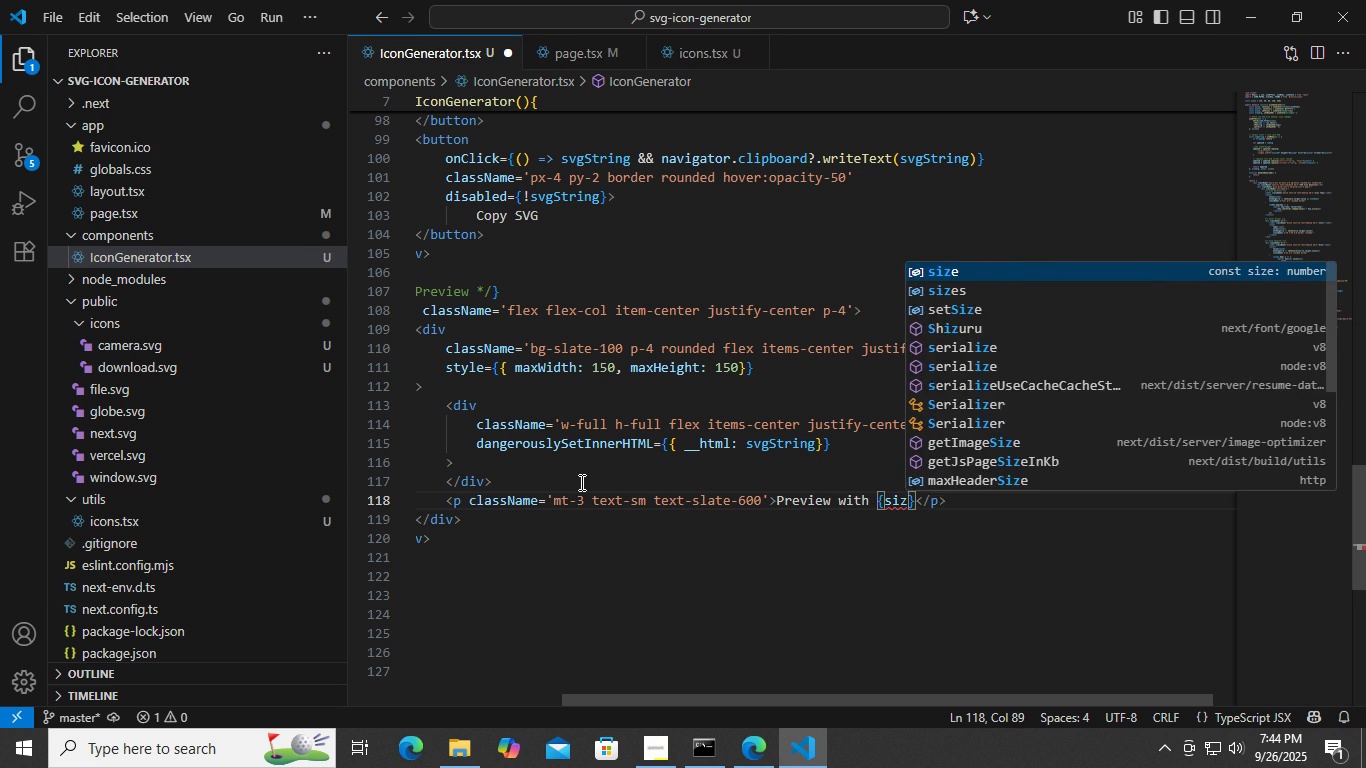 
key(Enter)
 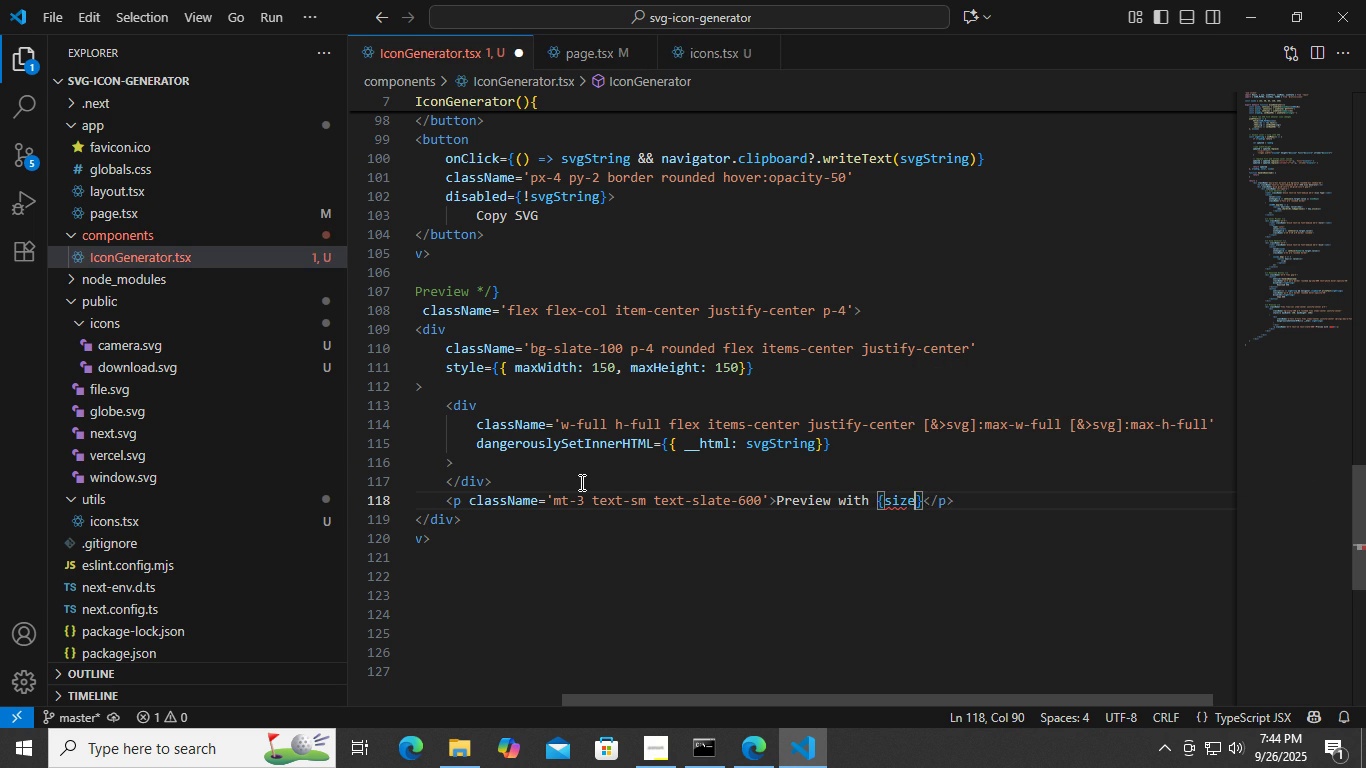 
key(ArrowRight)
 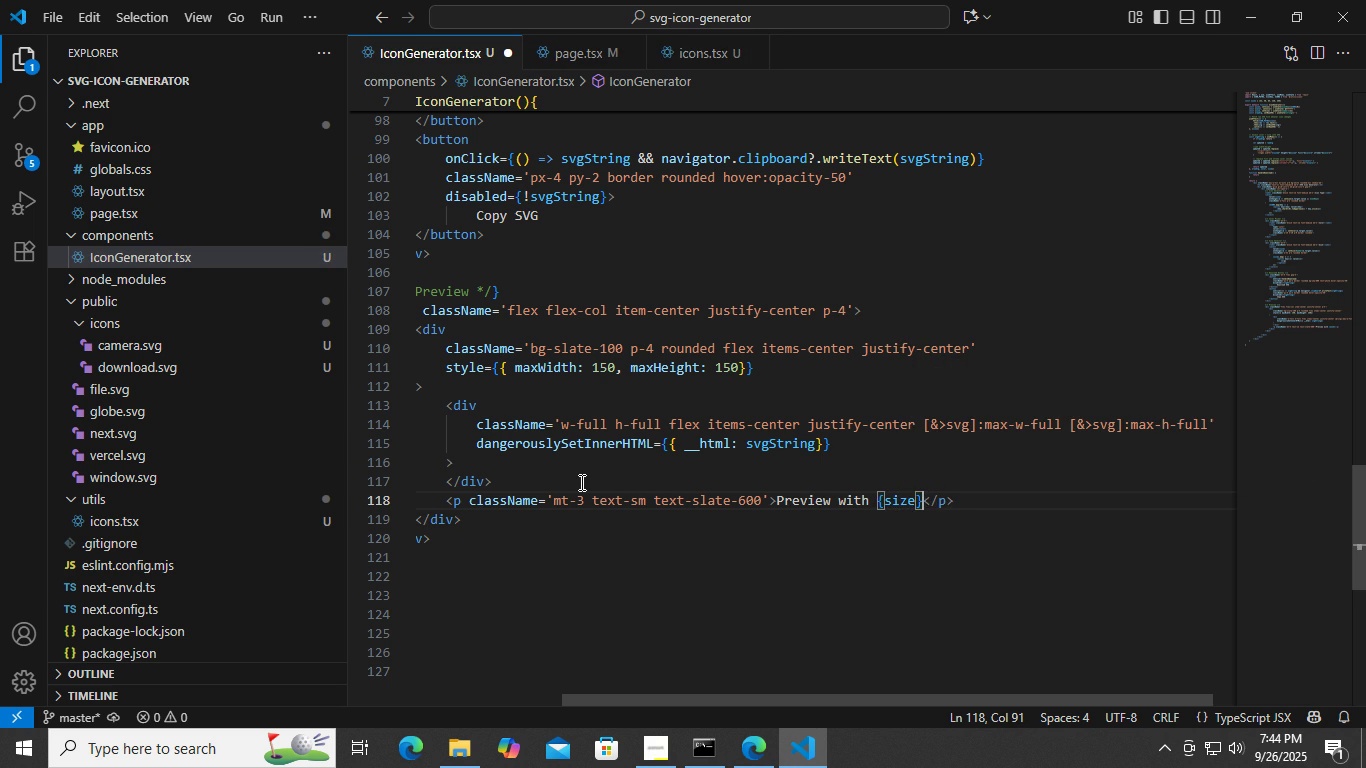 
key(Backspace)
type(px)